 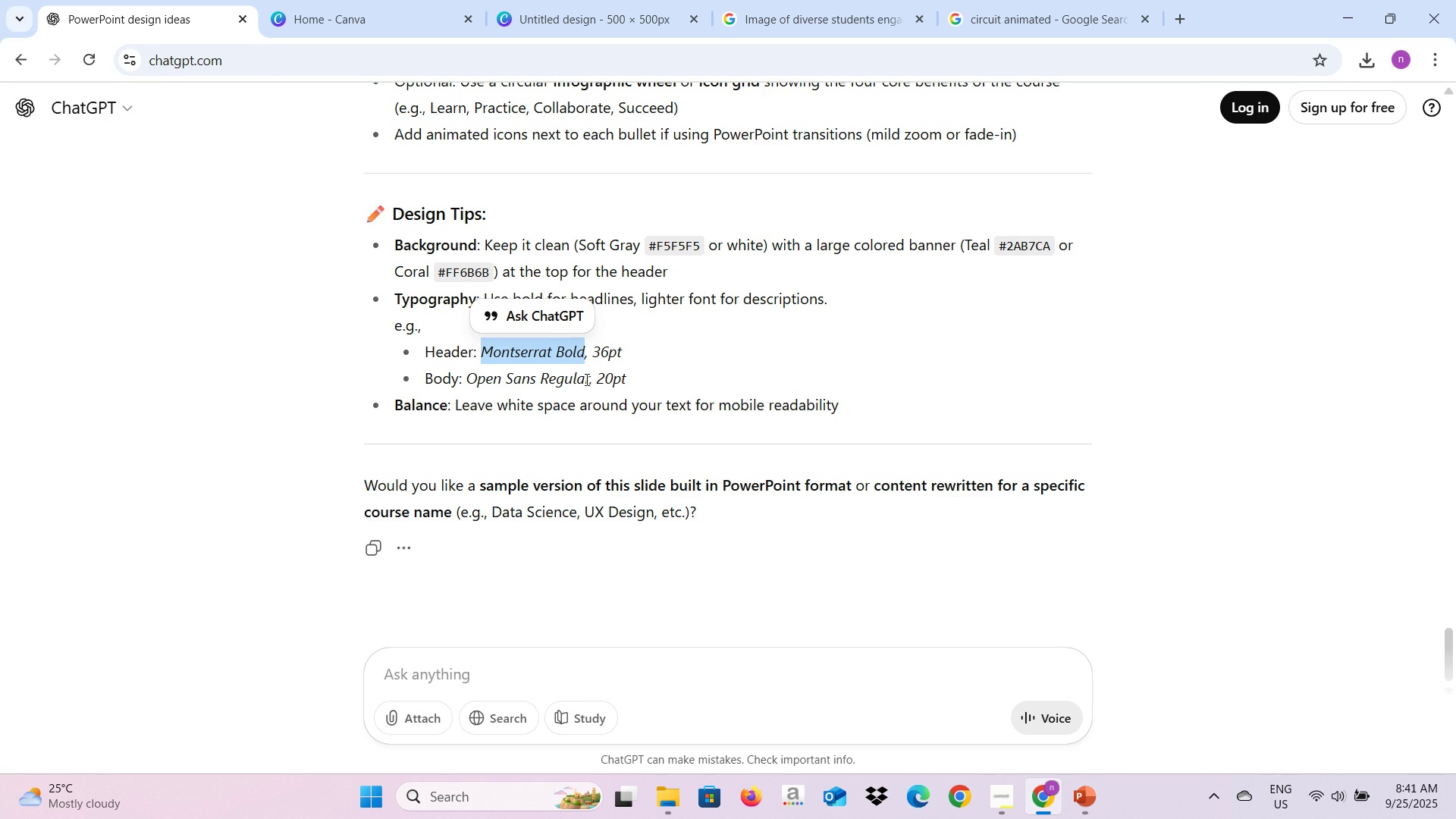 
key(Alt+Tab)
 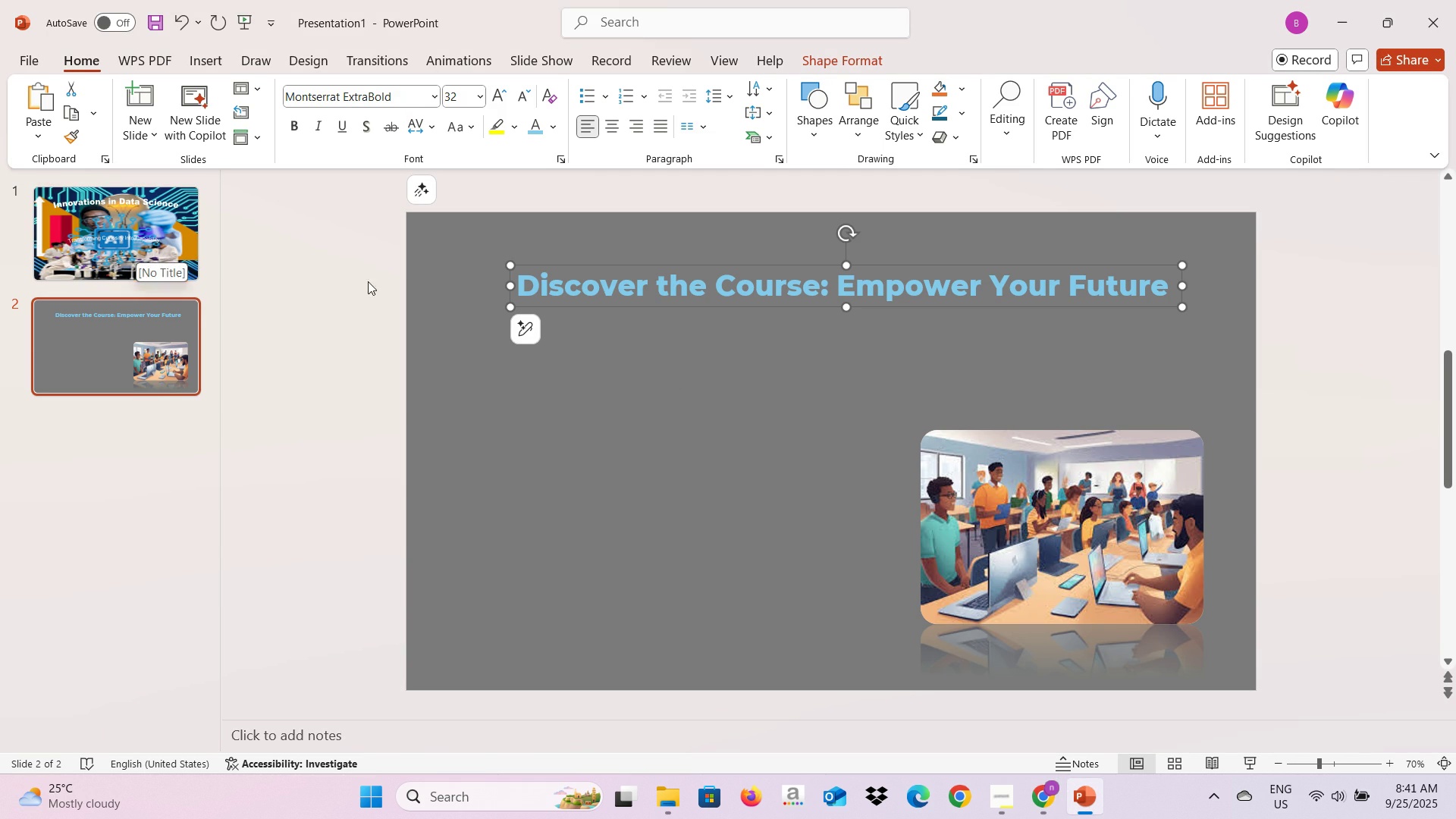 
key(Alt+AltLeft)
 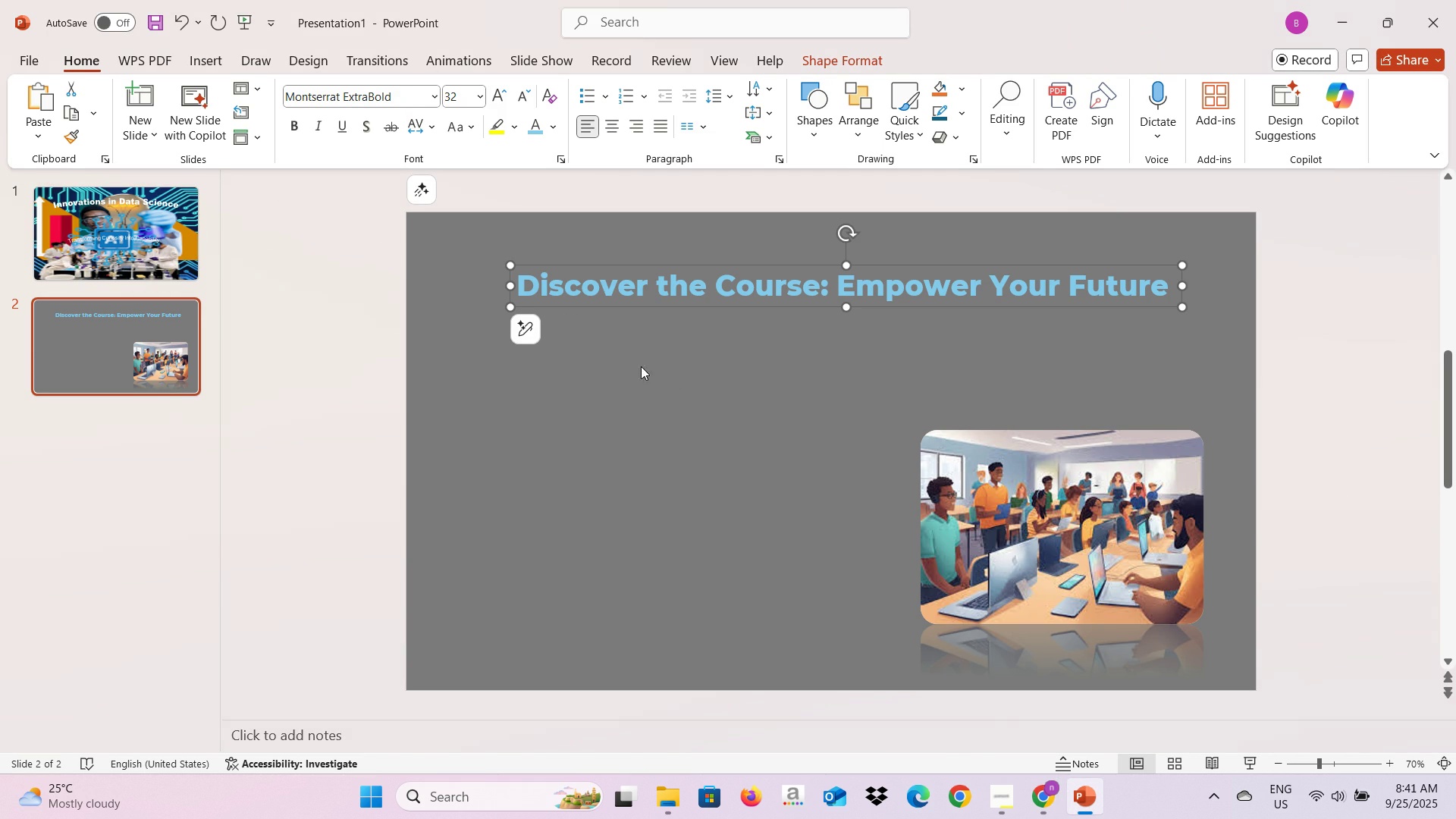 
key(Alt+Tab)
 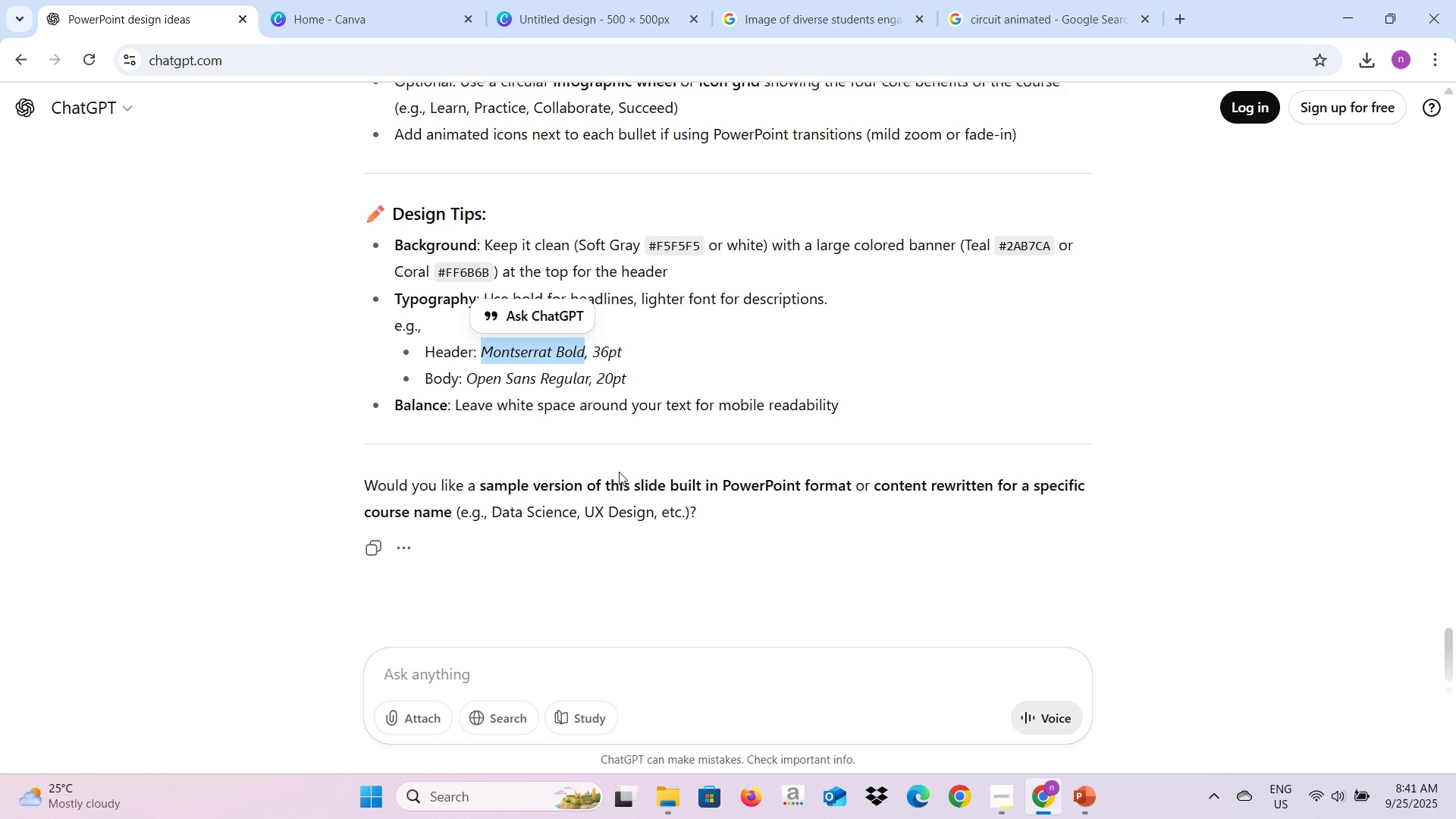 
scroll: coordinate [618, 472], scroll_direction: up, amount: 5.0
 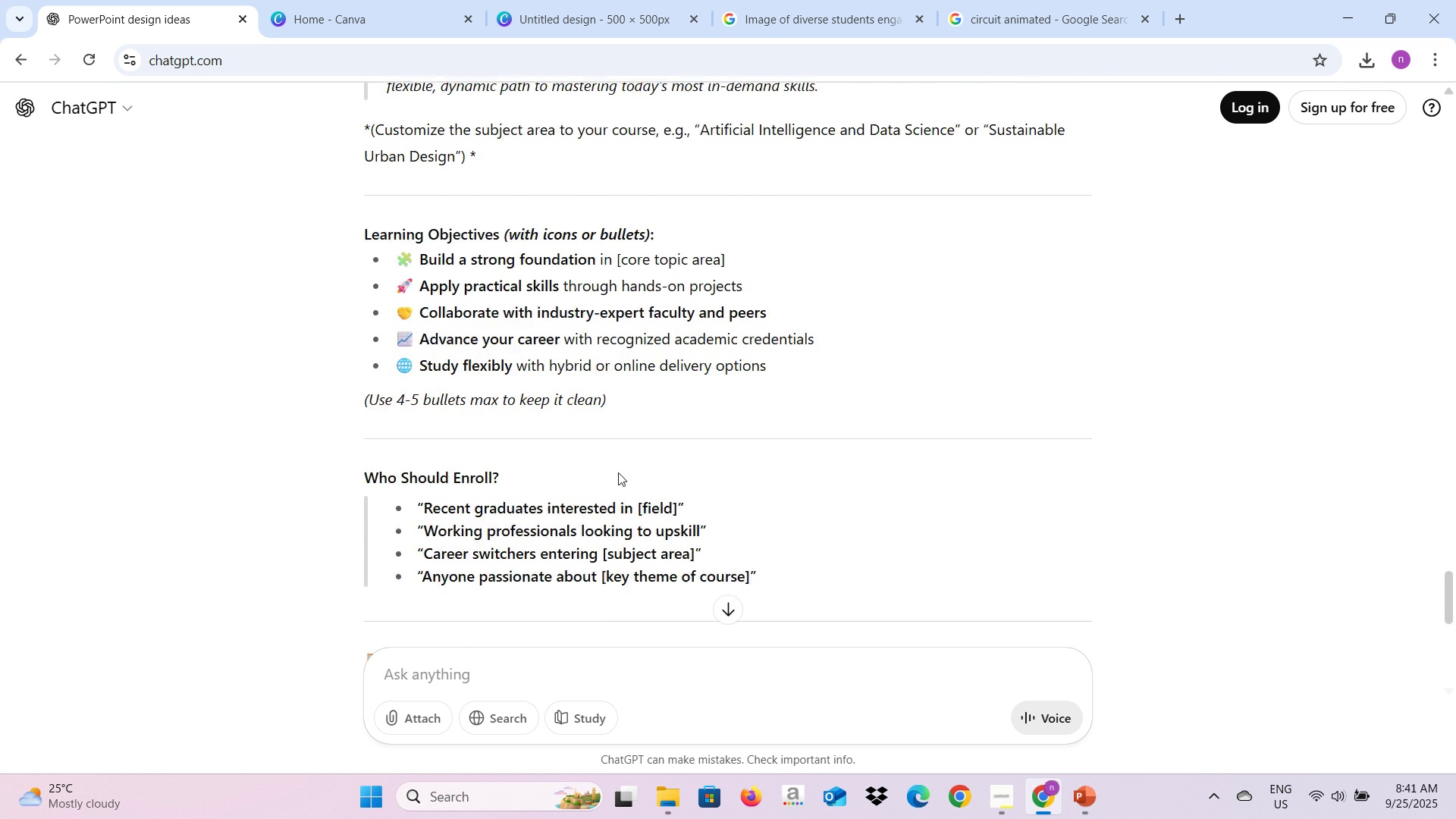 
key(Alt+AltLeft)
 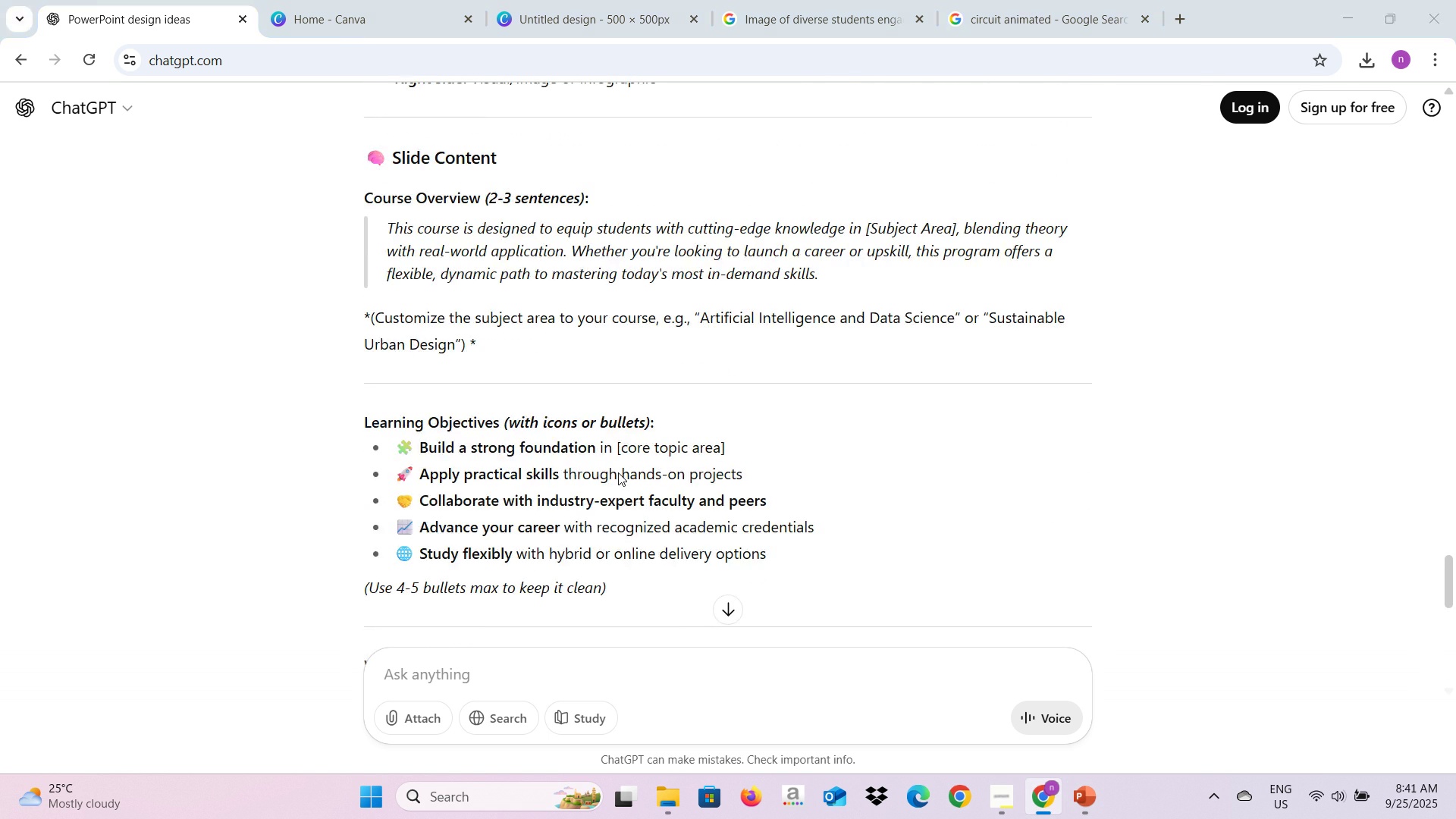 
key(Alt+Tab)
 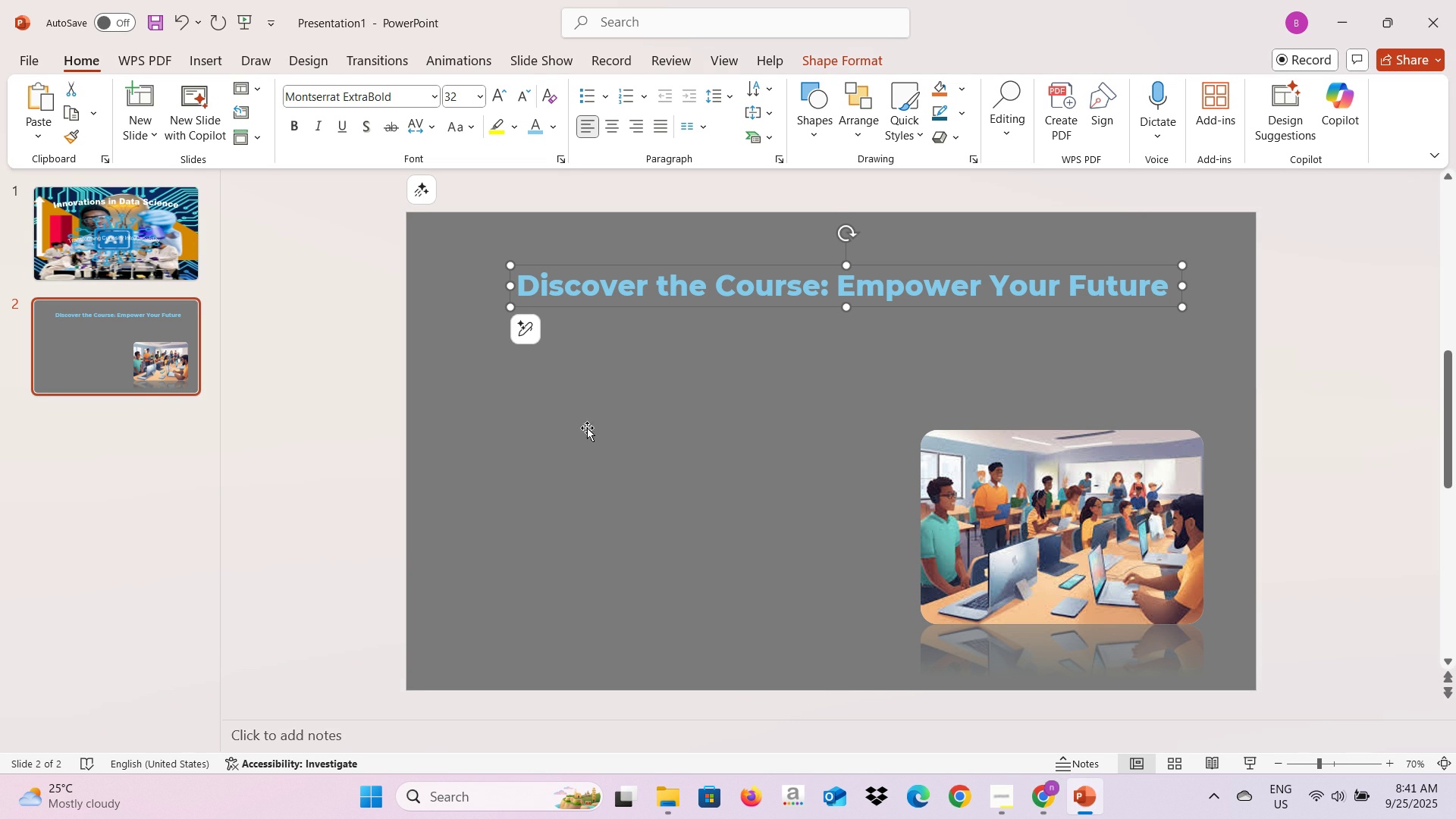 
left_click([597, 402])
 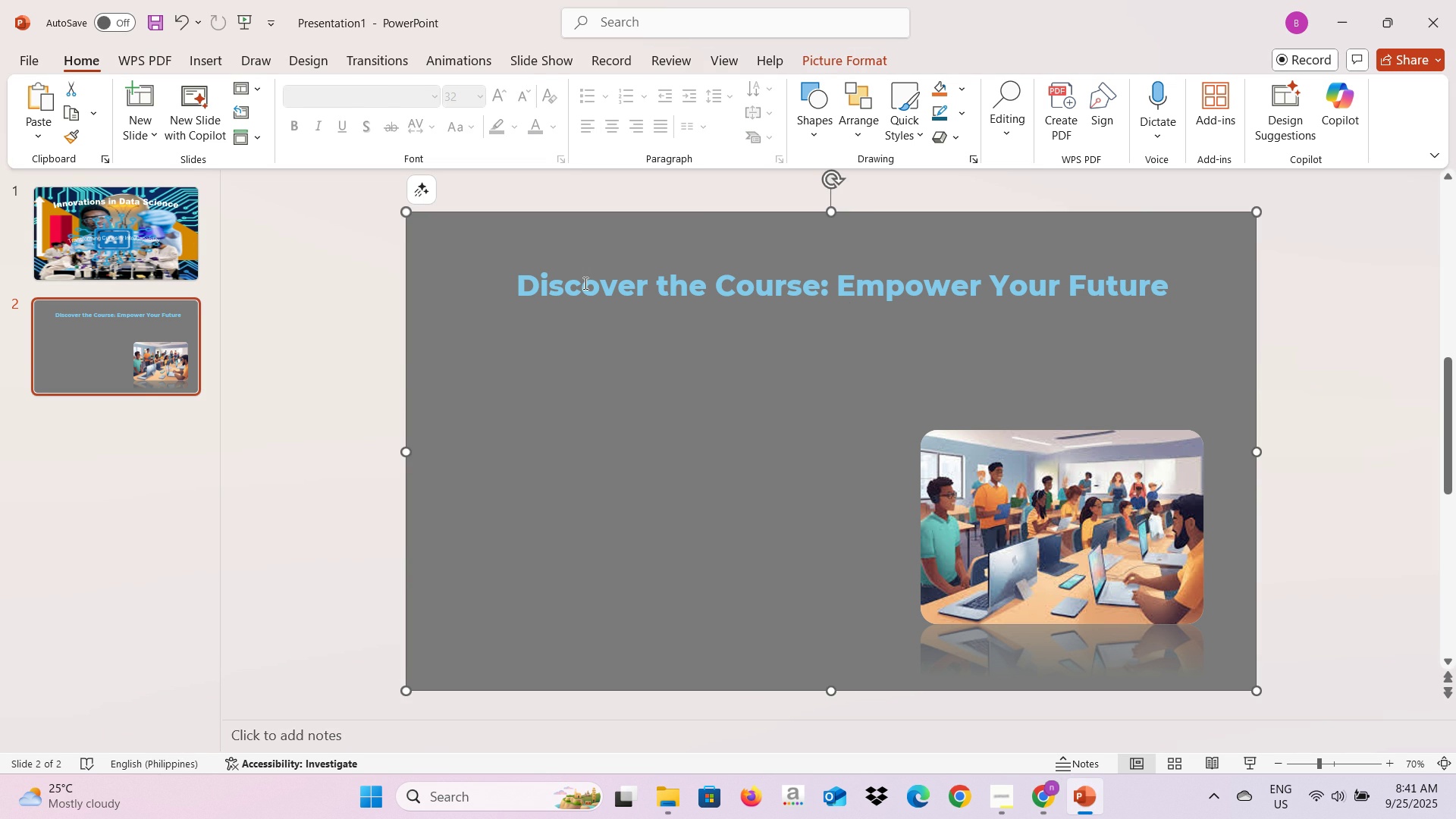 
left_click([584, 282])
 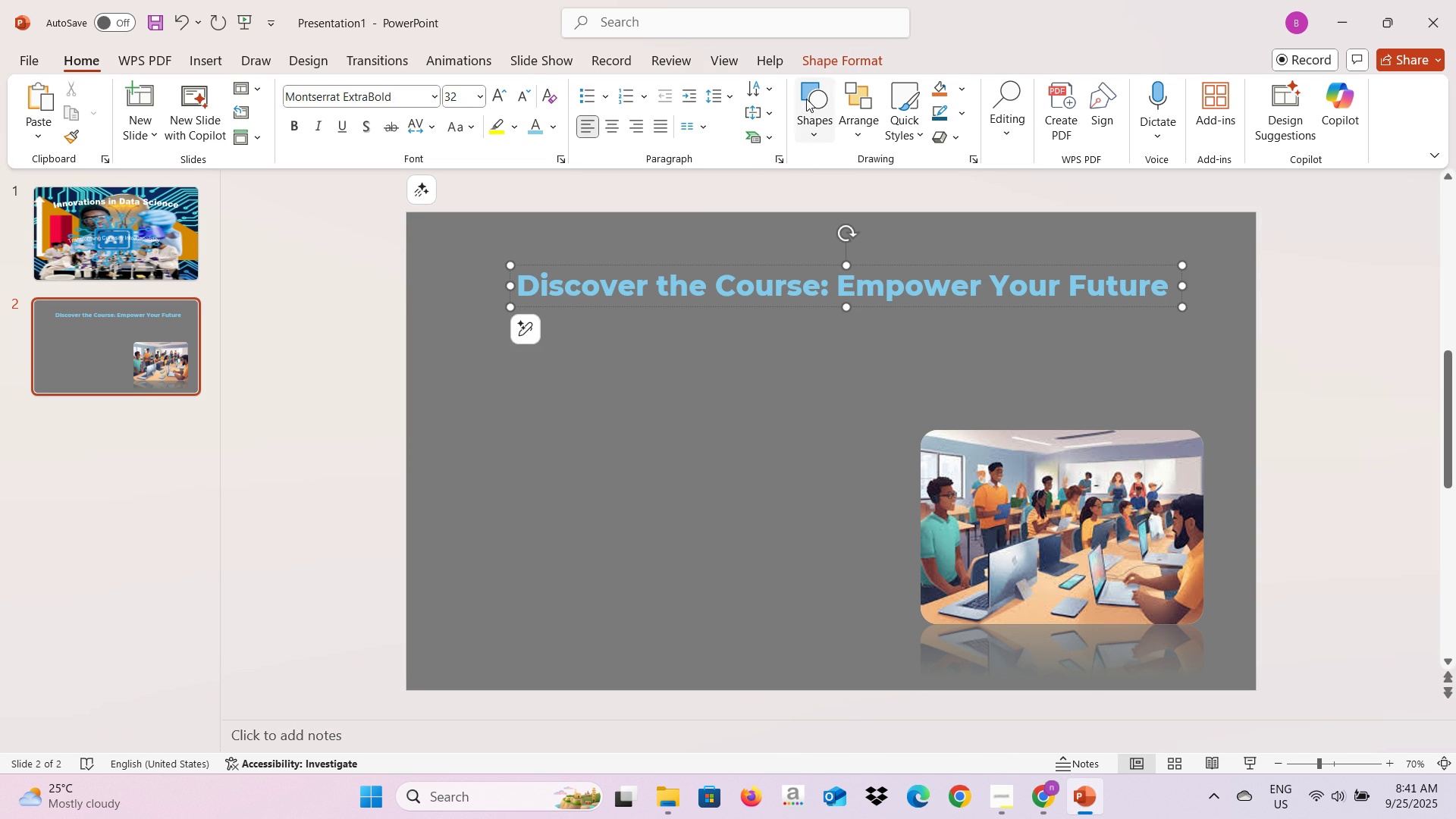 
left_click([806, 99])
 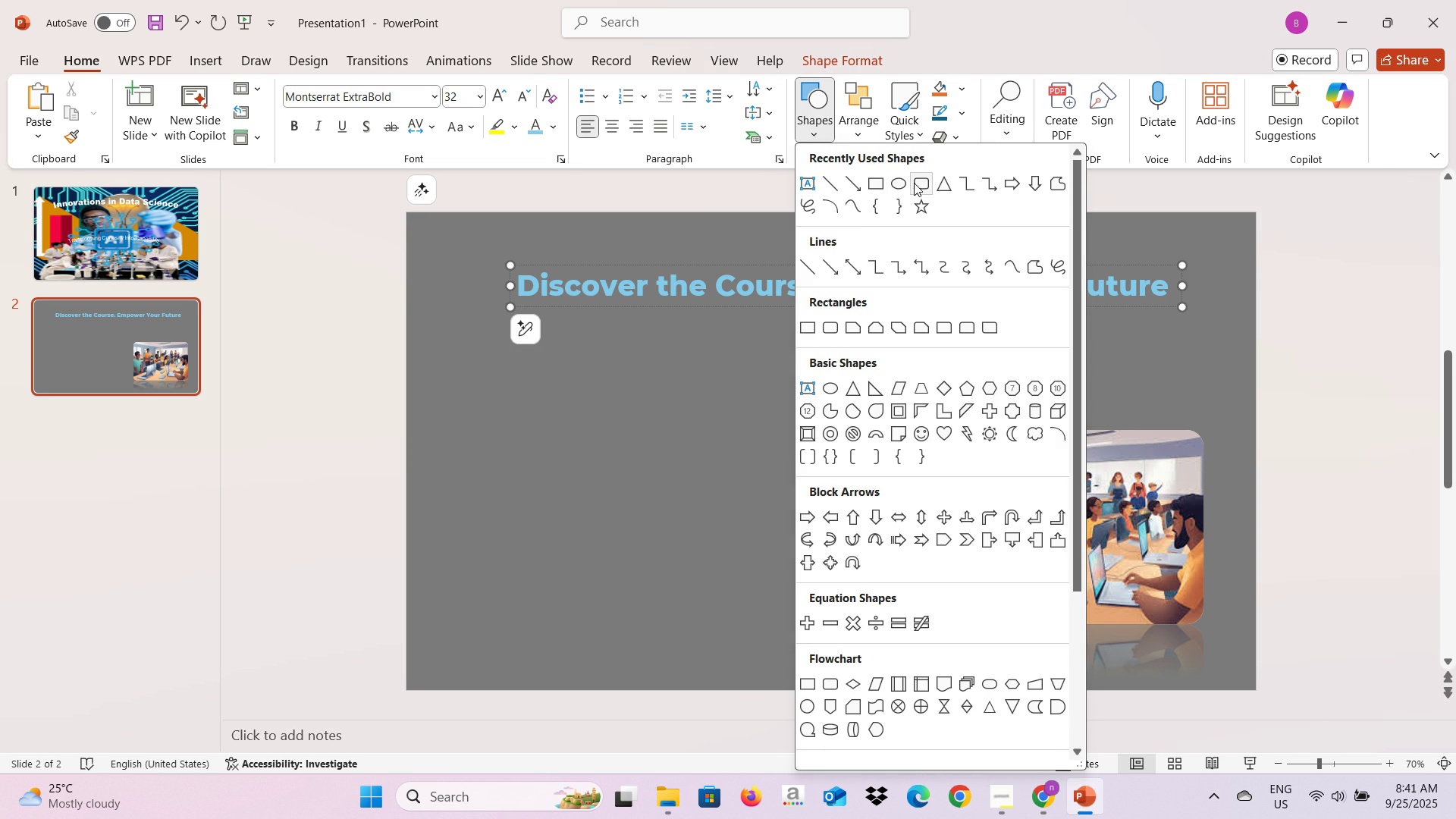 
left_click([916, 184])